 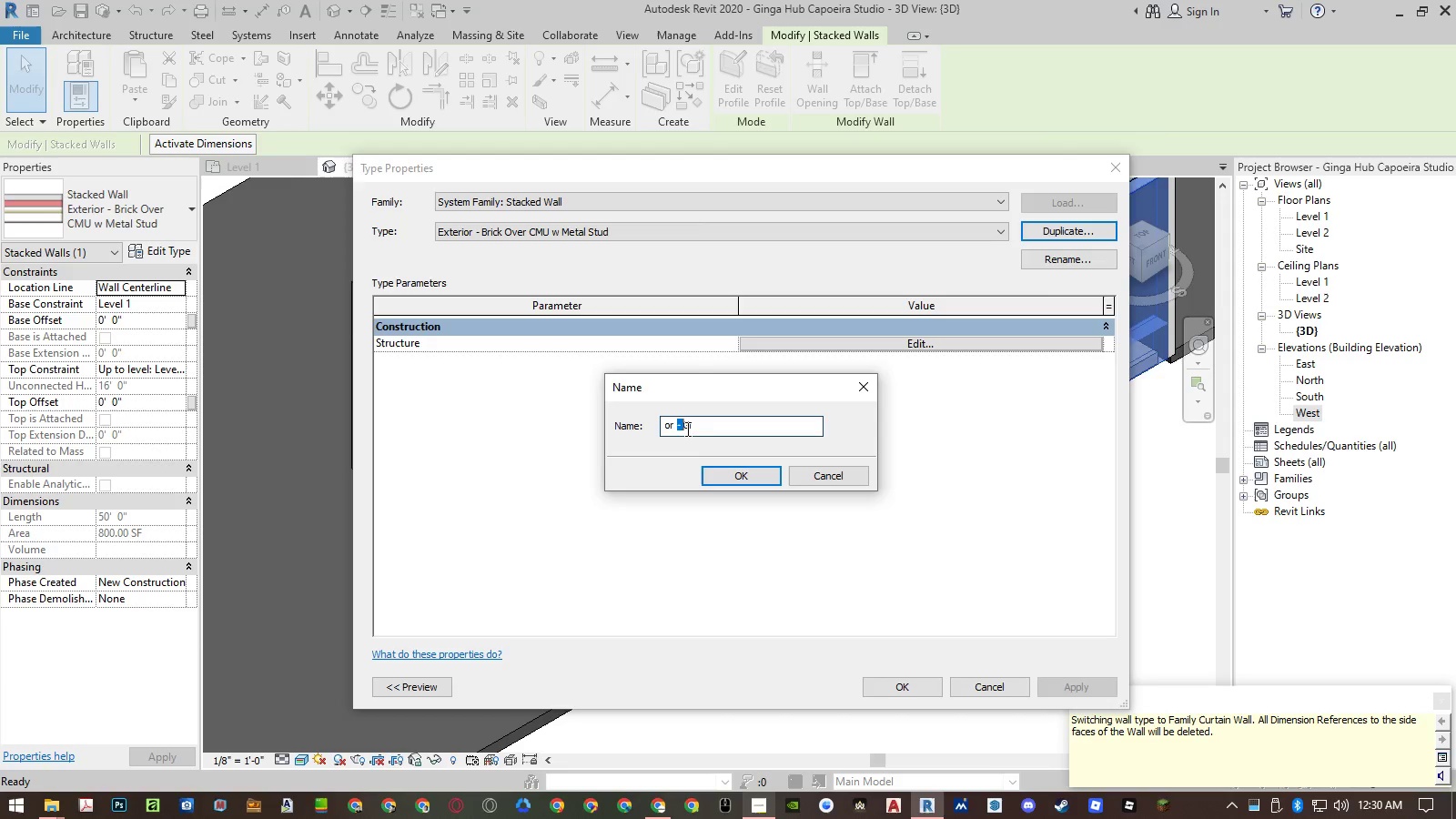 
left_click_drag(start_coordinate=[686, 429], to_coordinate=[775, 431])
 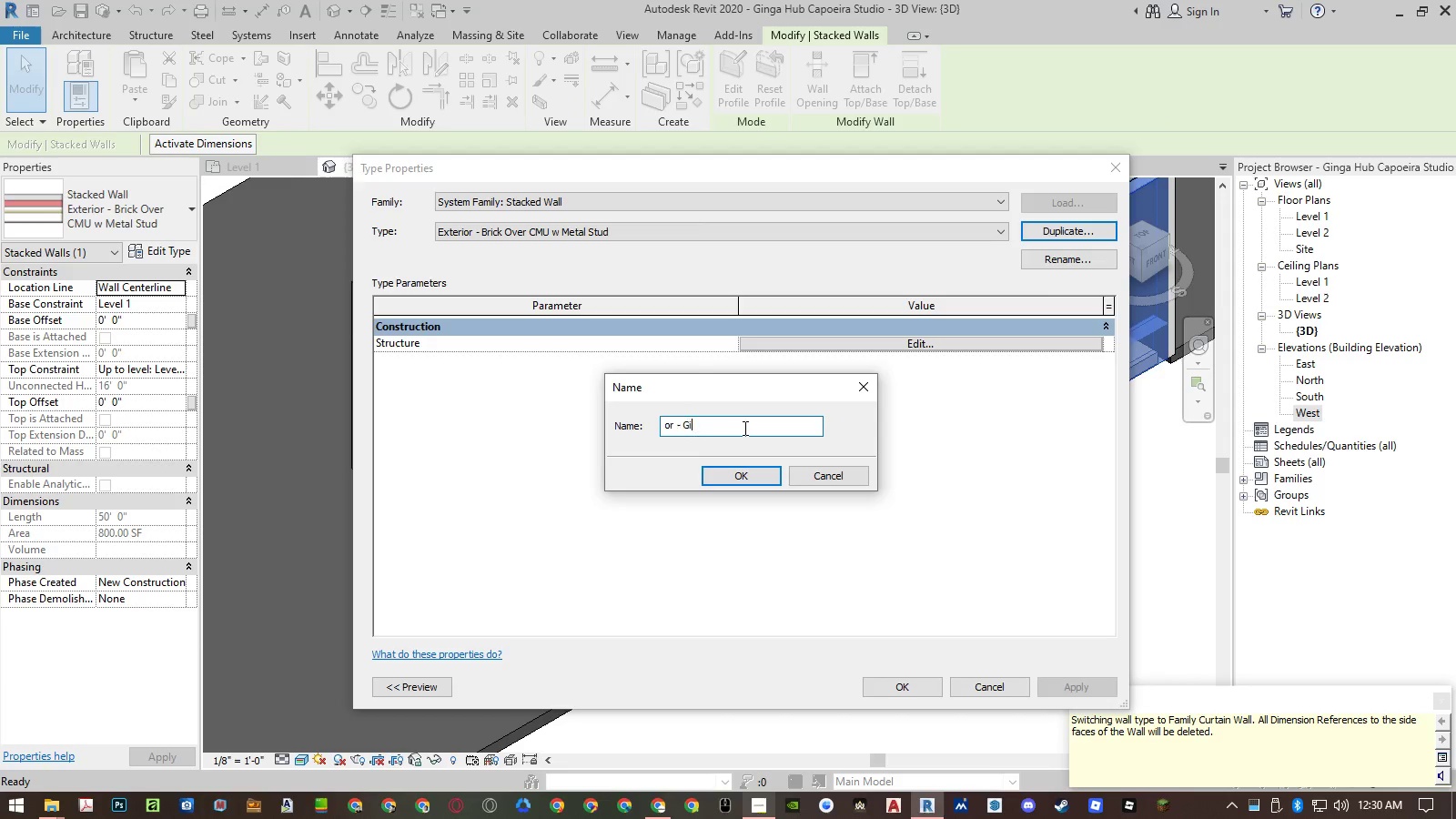 
double_click([743, 428])
 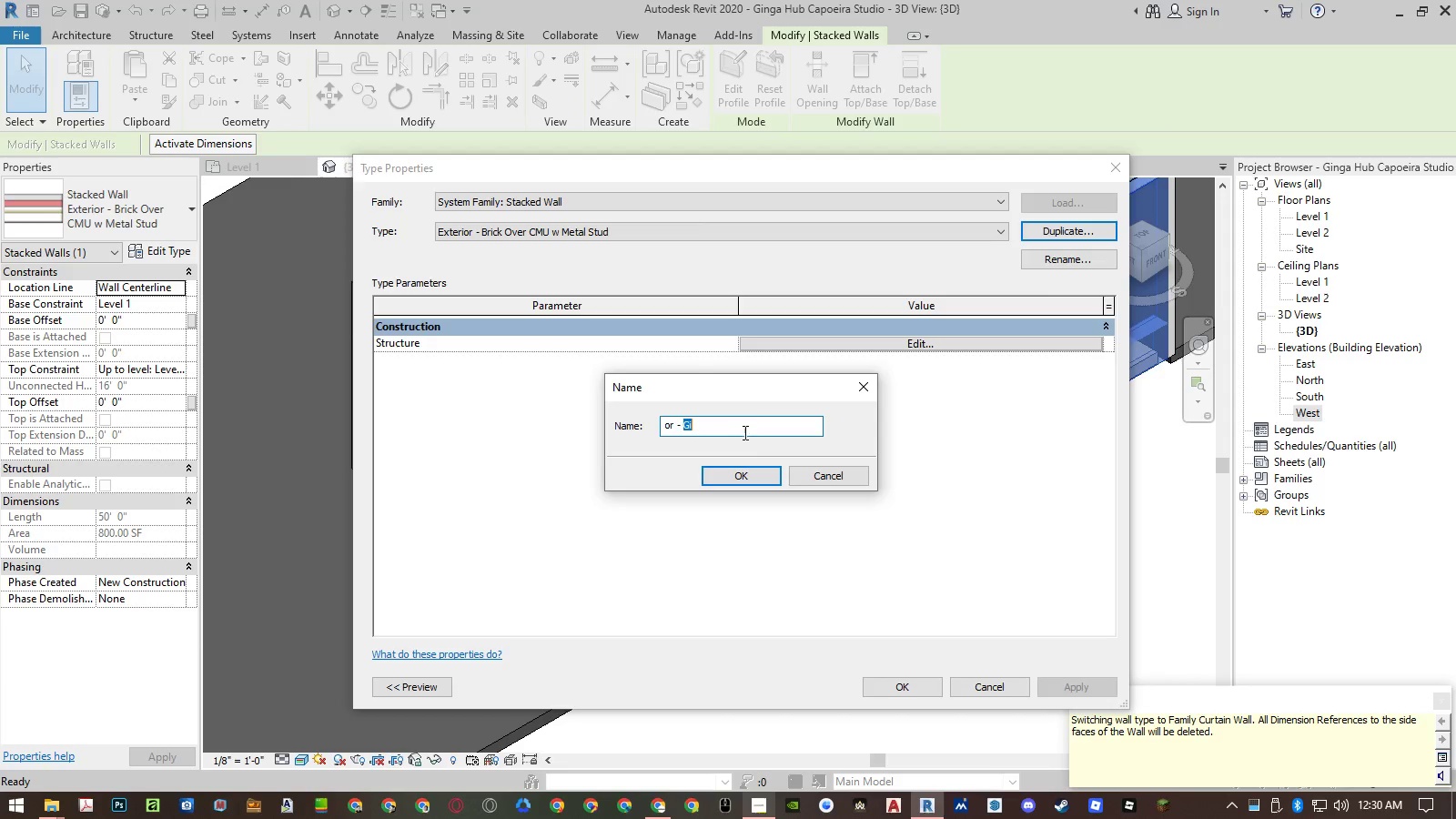 
key(Control+ControlLeft)
 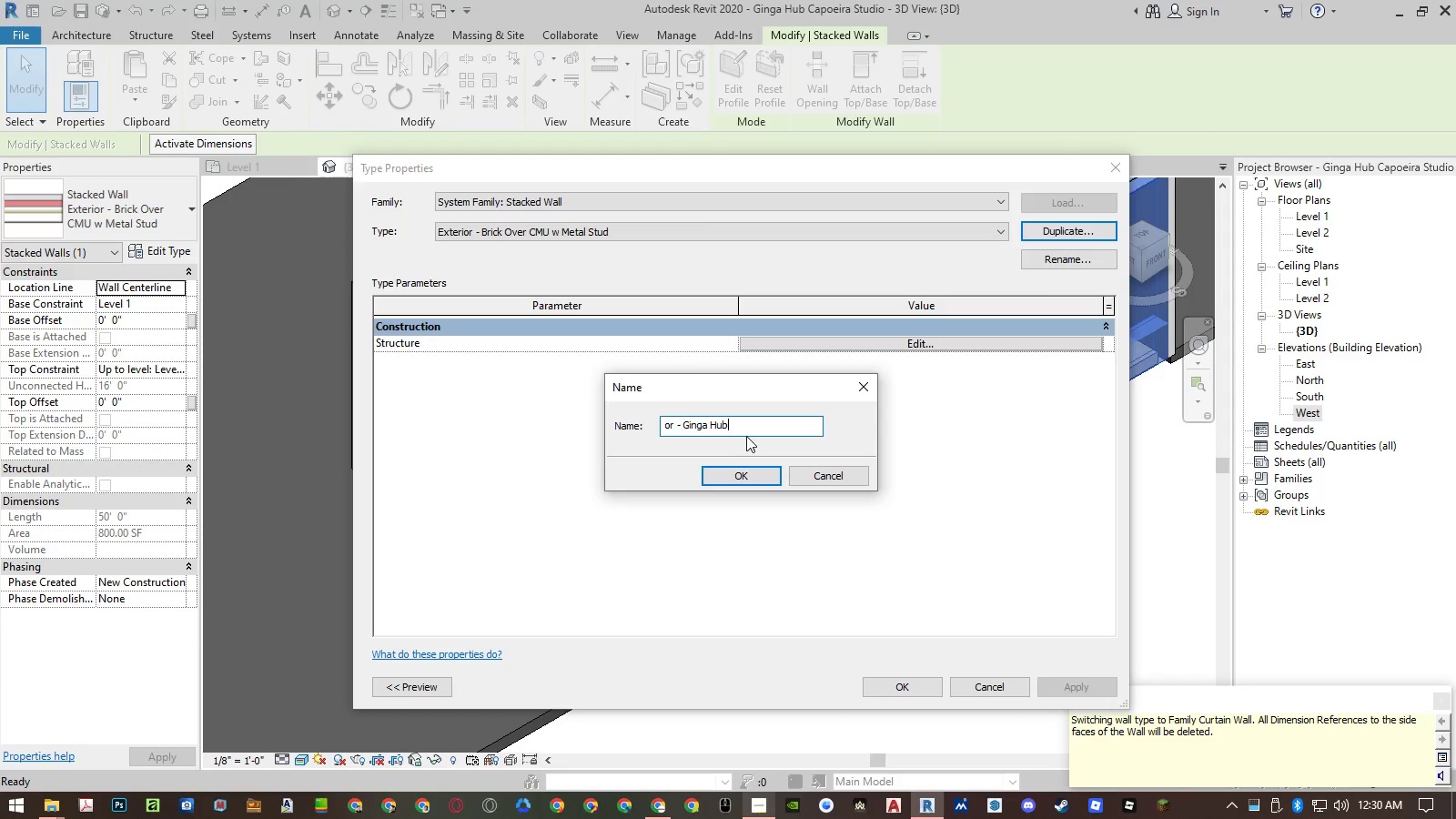 
key(Control+V)
 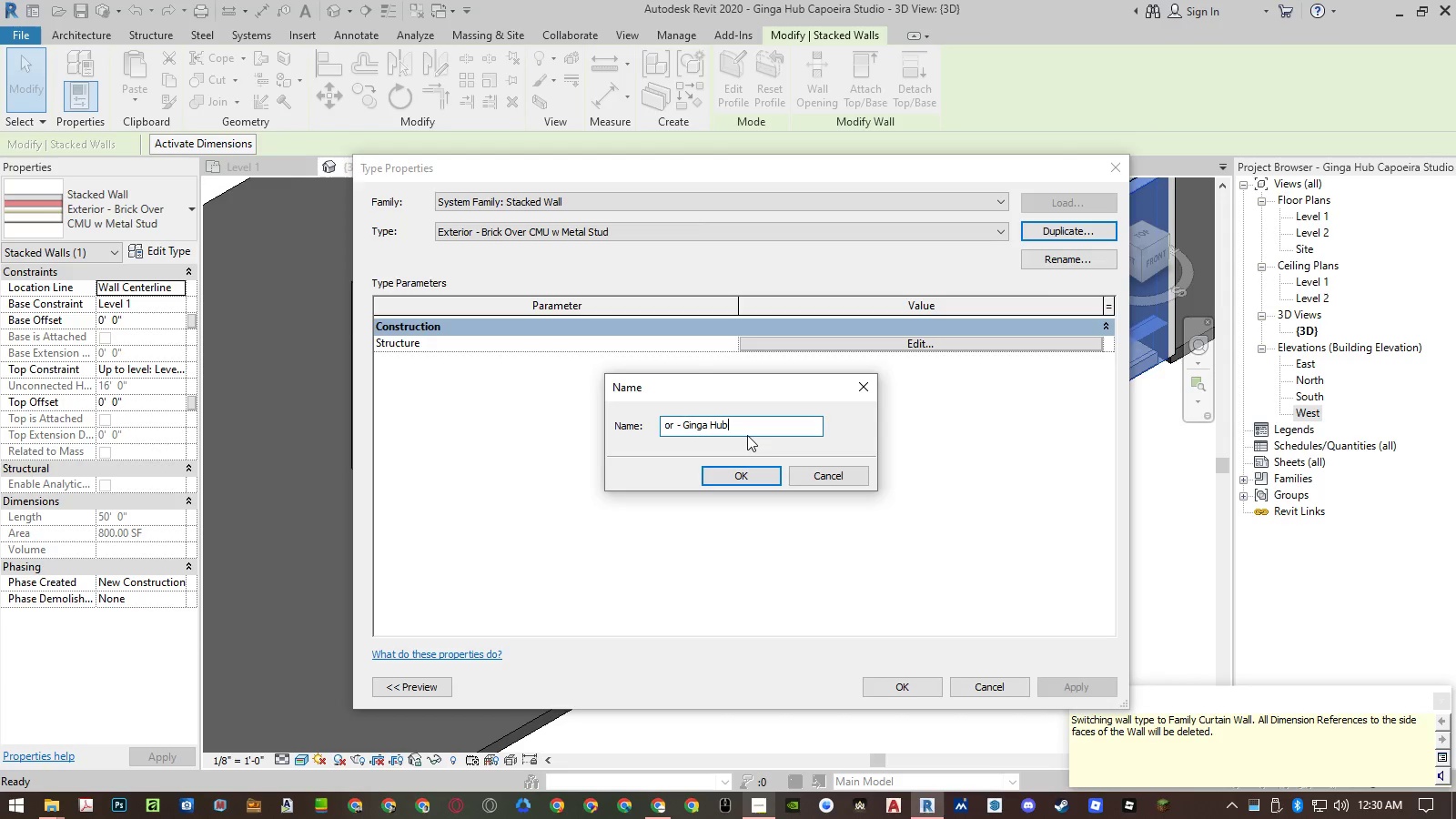 
type( Wall)
 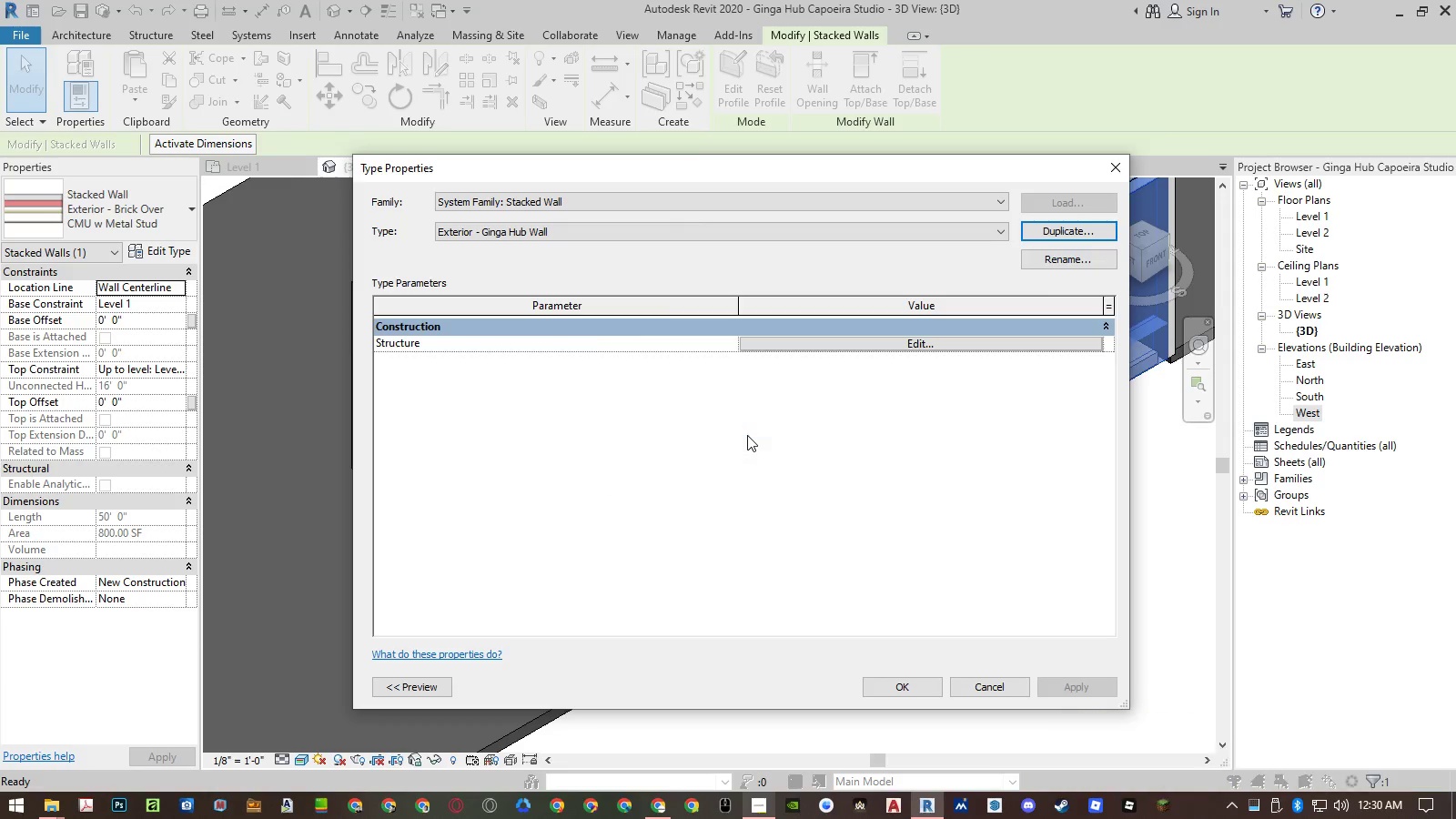 
 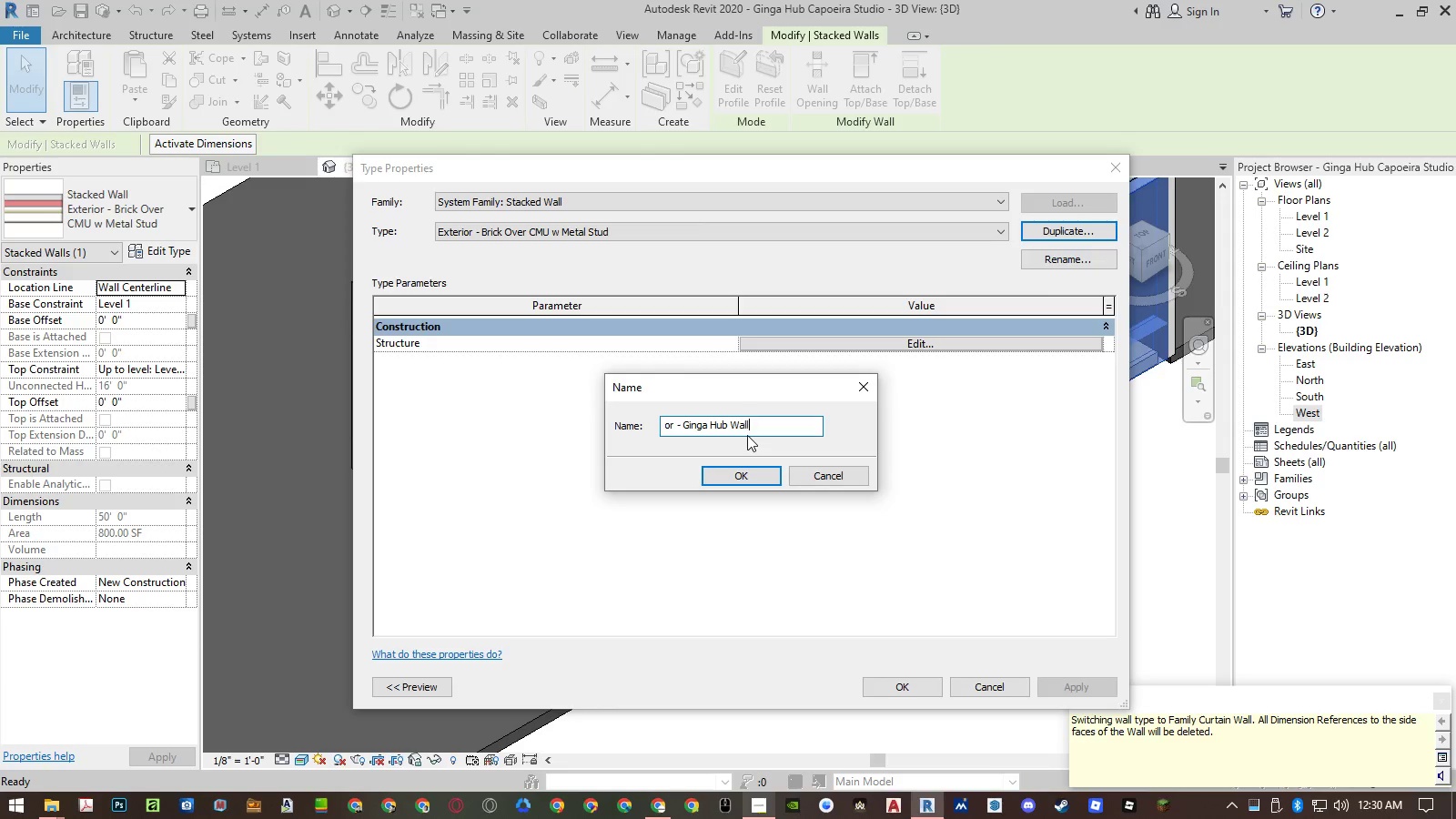 
key(Enter)
 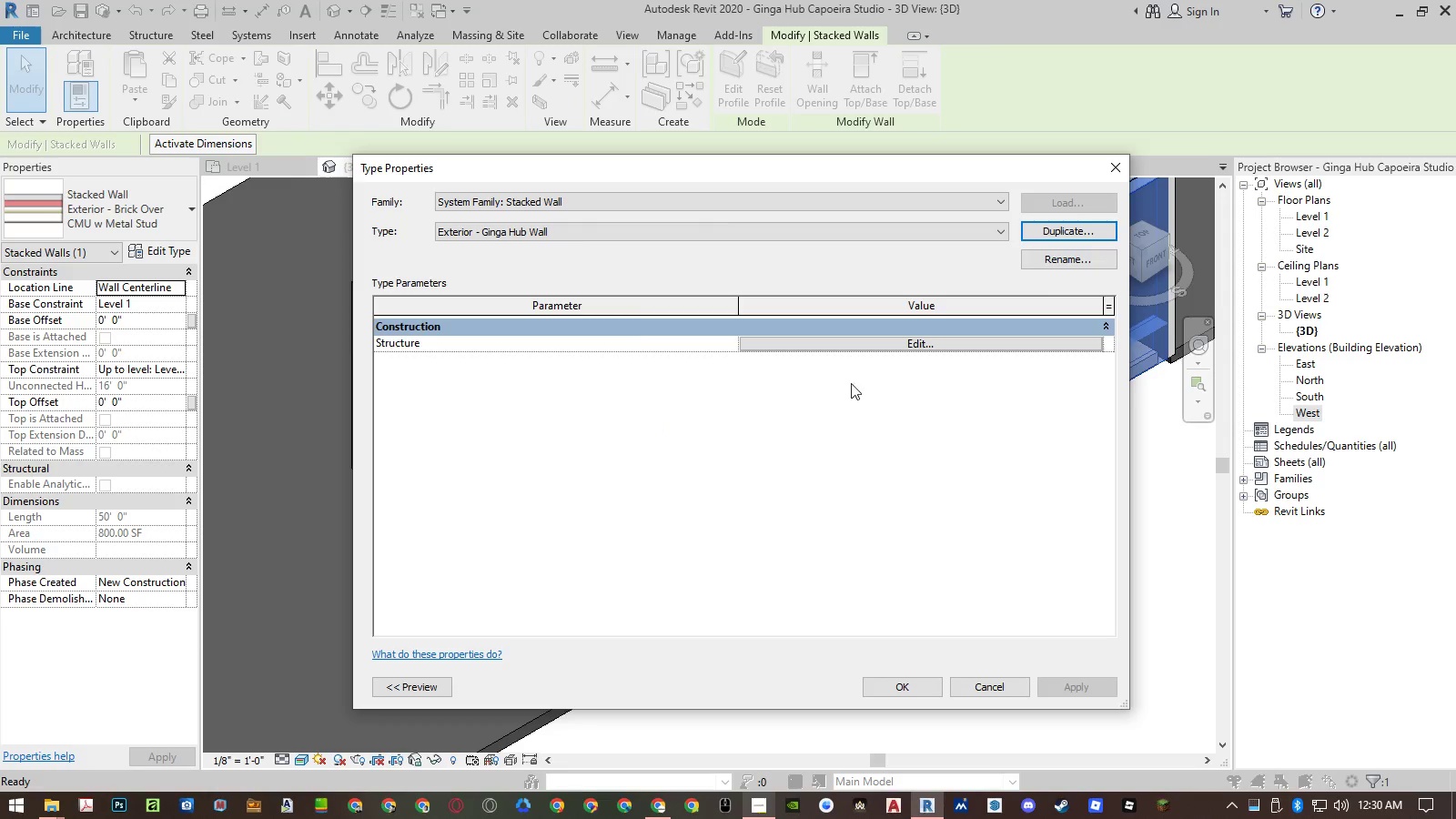 
left_click([850, 346])
 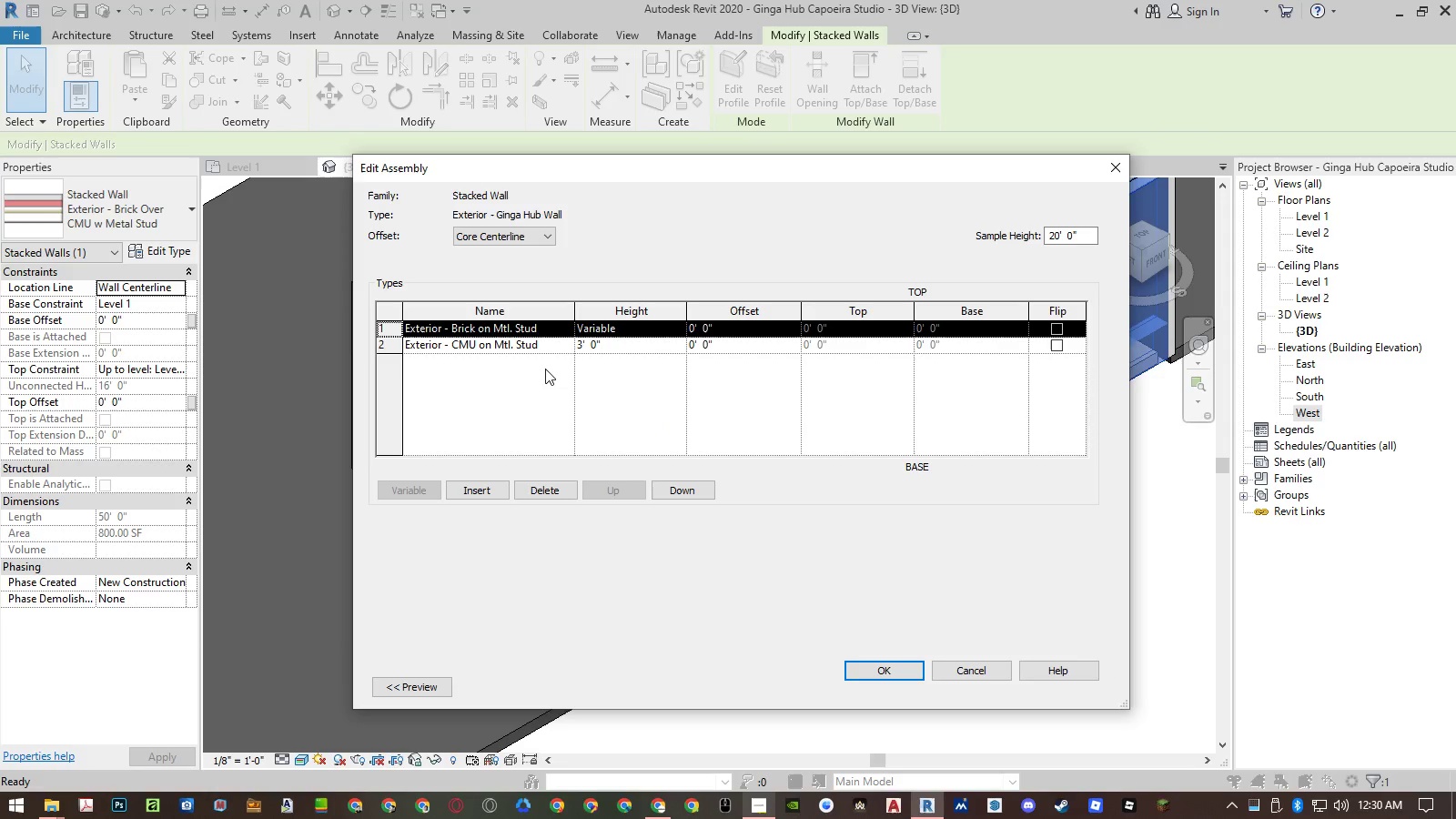 
left_click([536, 346])
 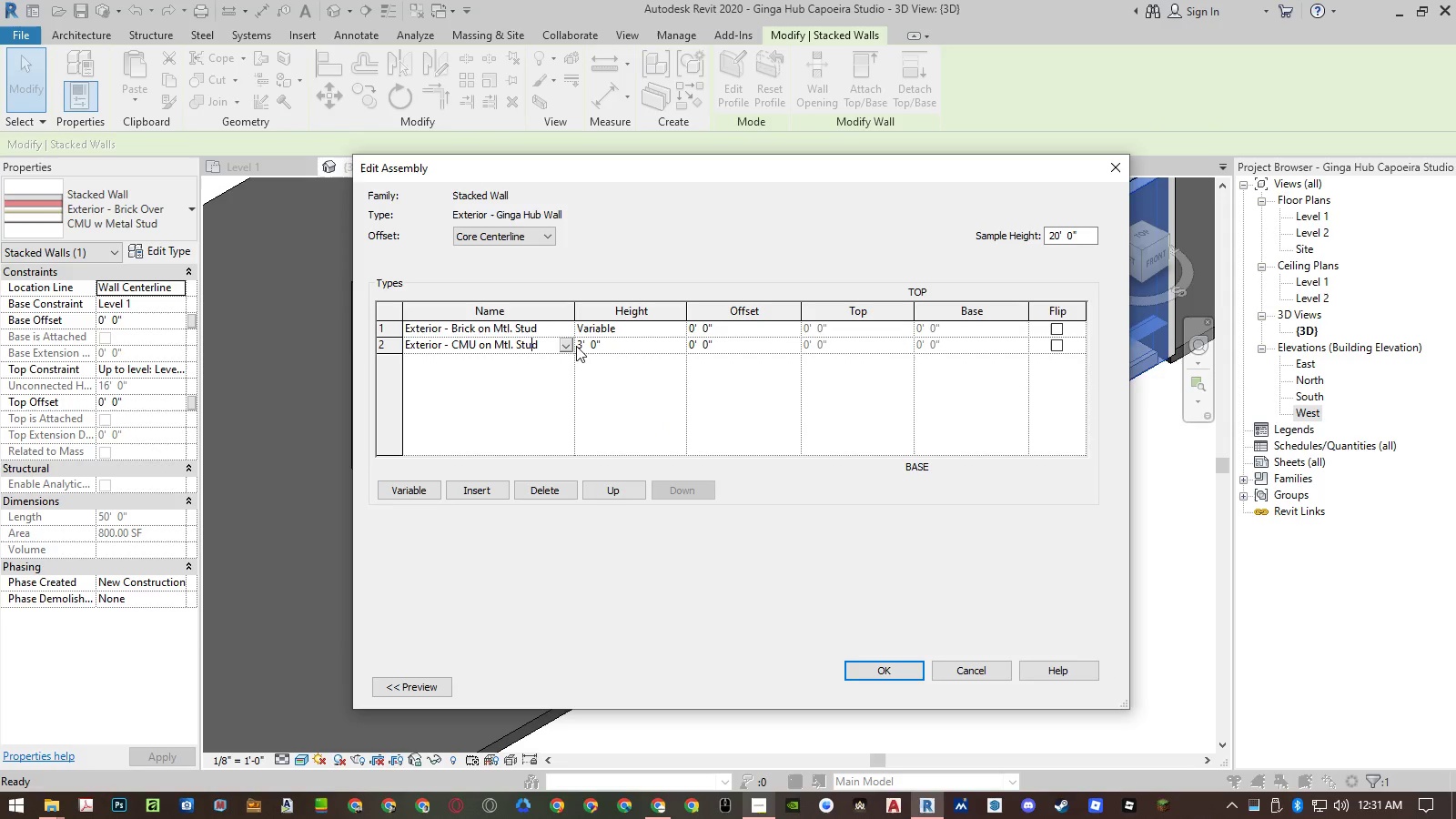 
left_click([566, 345])
 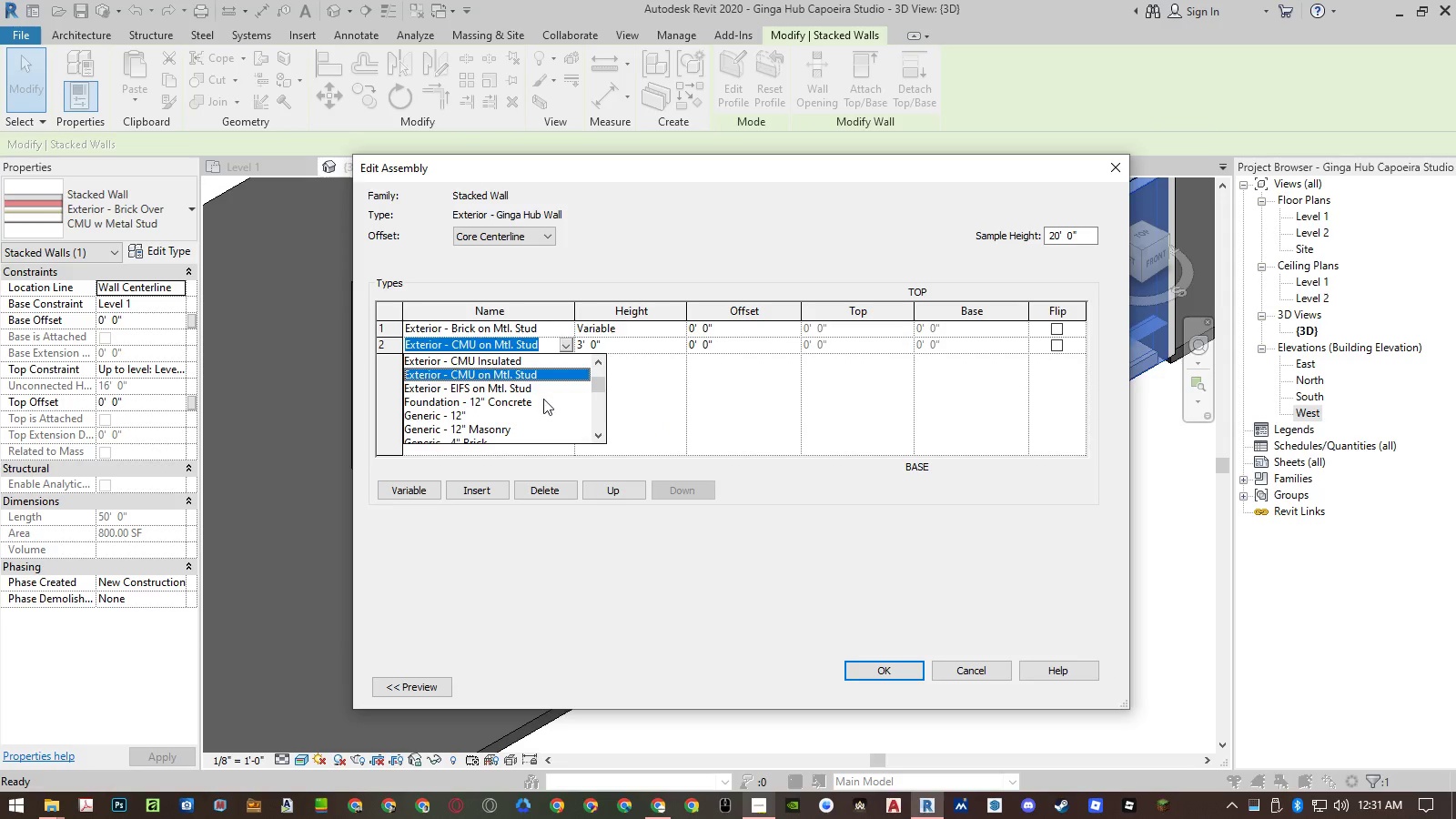 
scroll: coordinate [543, 399], scroll_direction: down, amount: 1.0
 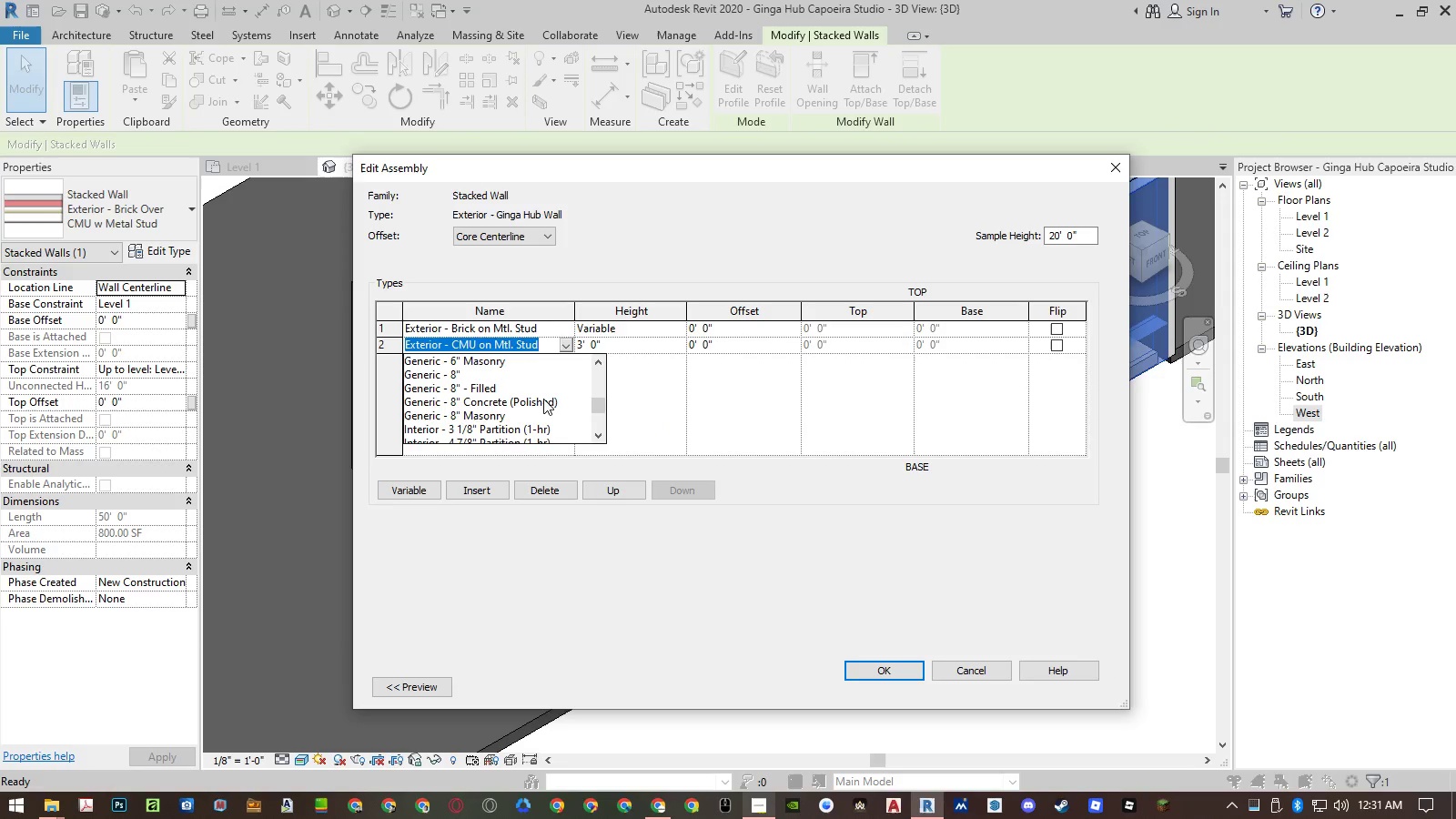 
left_click([541, 404])
 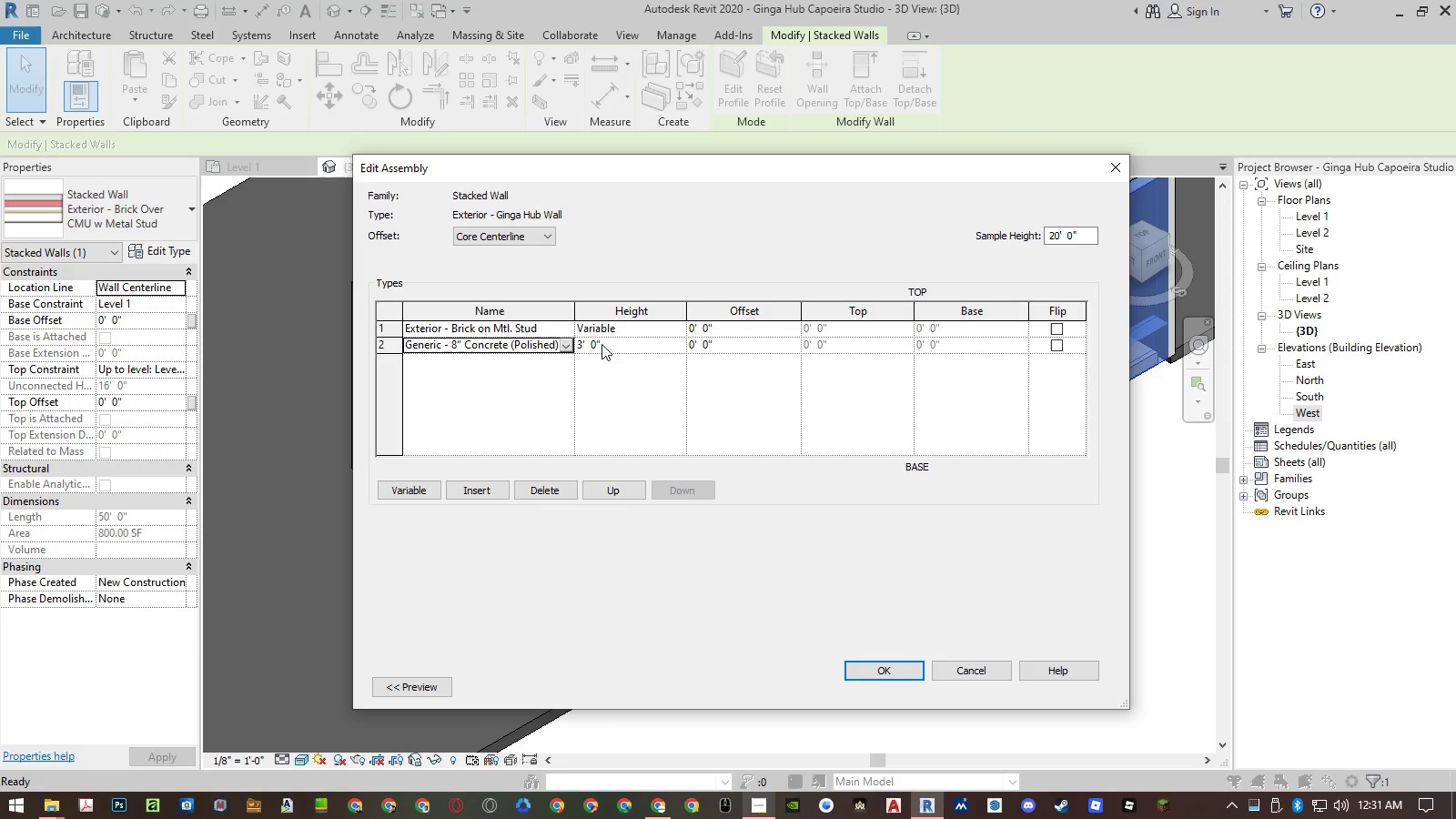 
left_click([602, 344])
 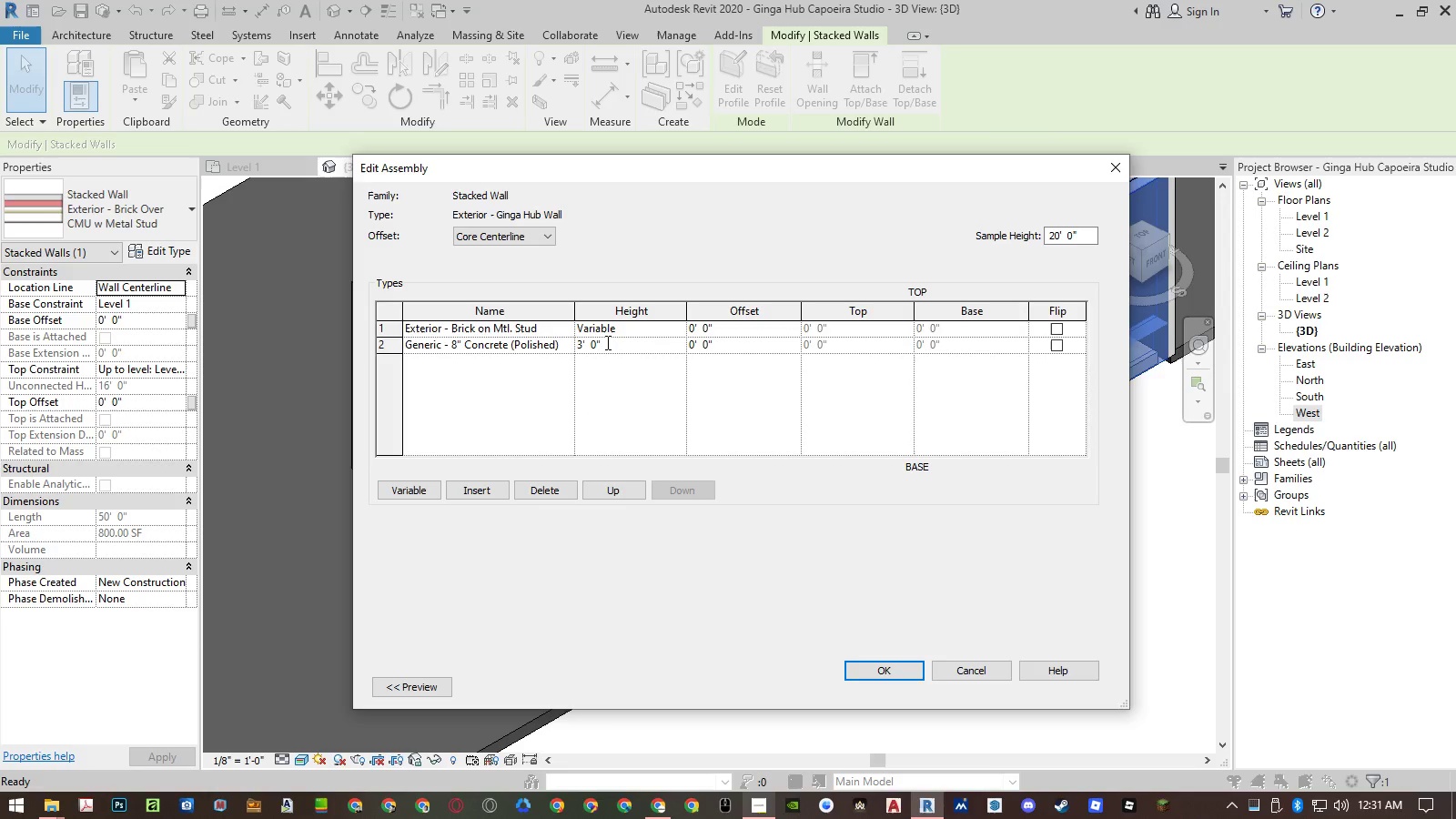 
left_click_drag(start_coordinate=[606, 342], to_coordinate=[521, 347])
 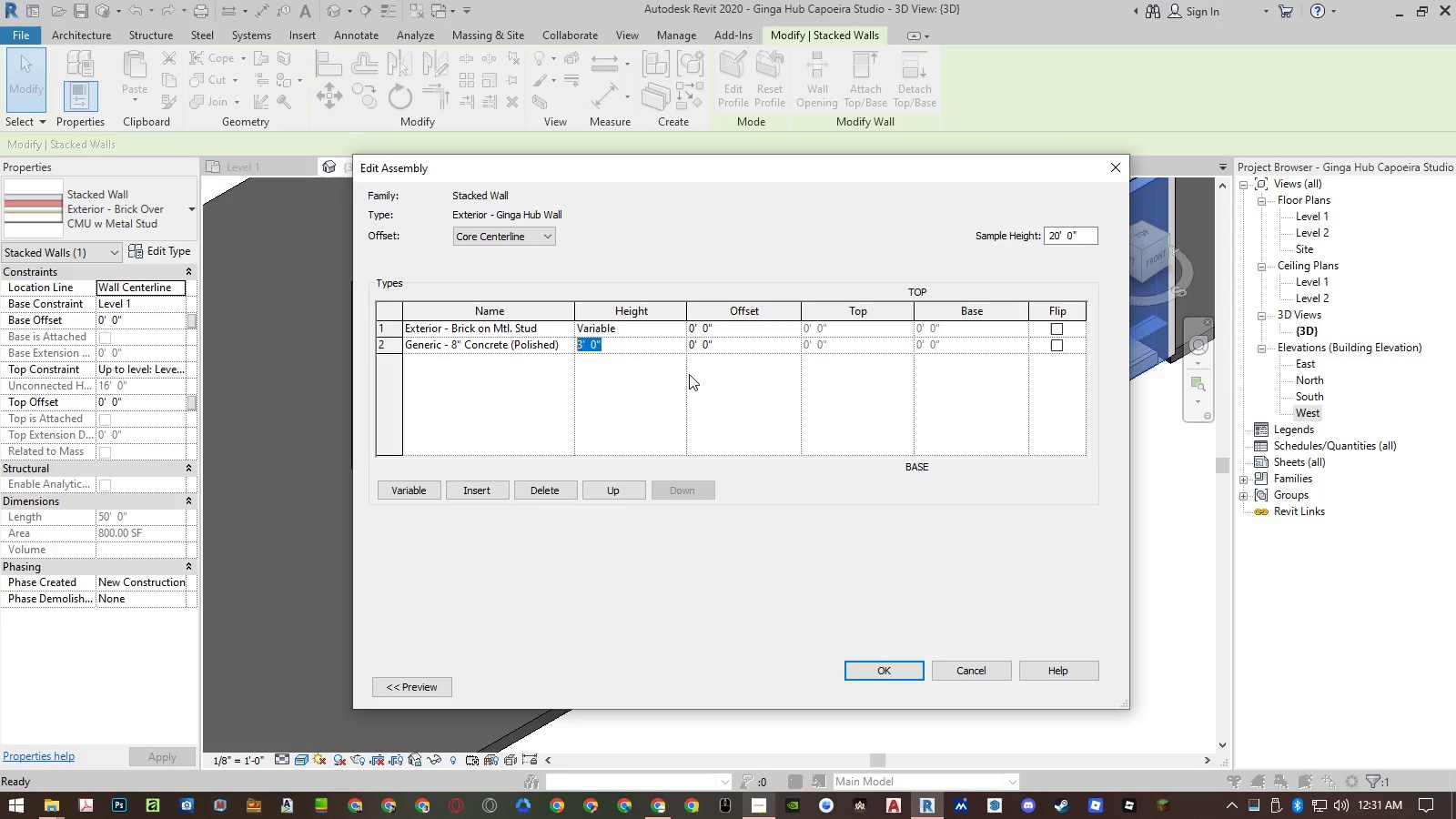 
key(Numpad1)
 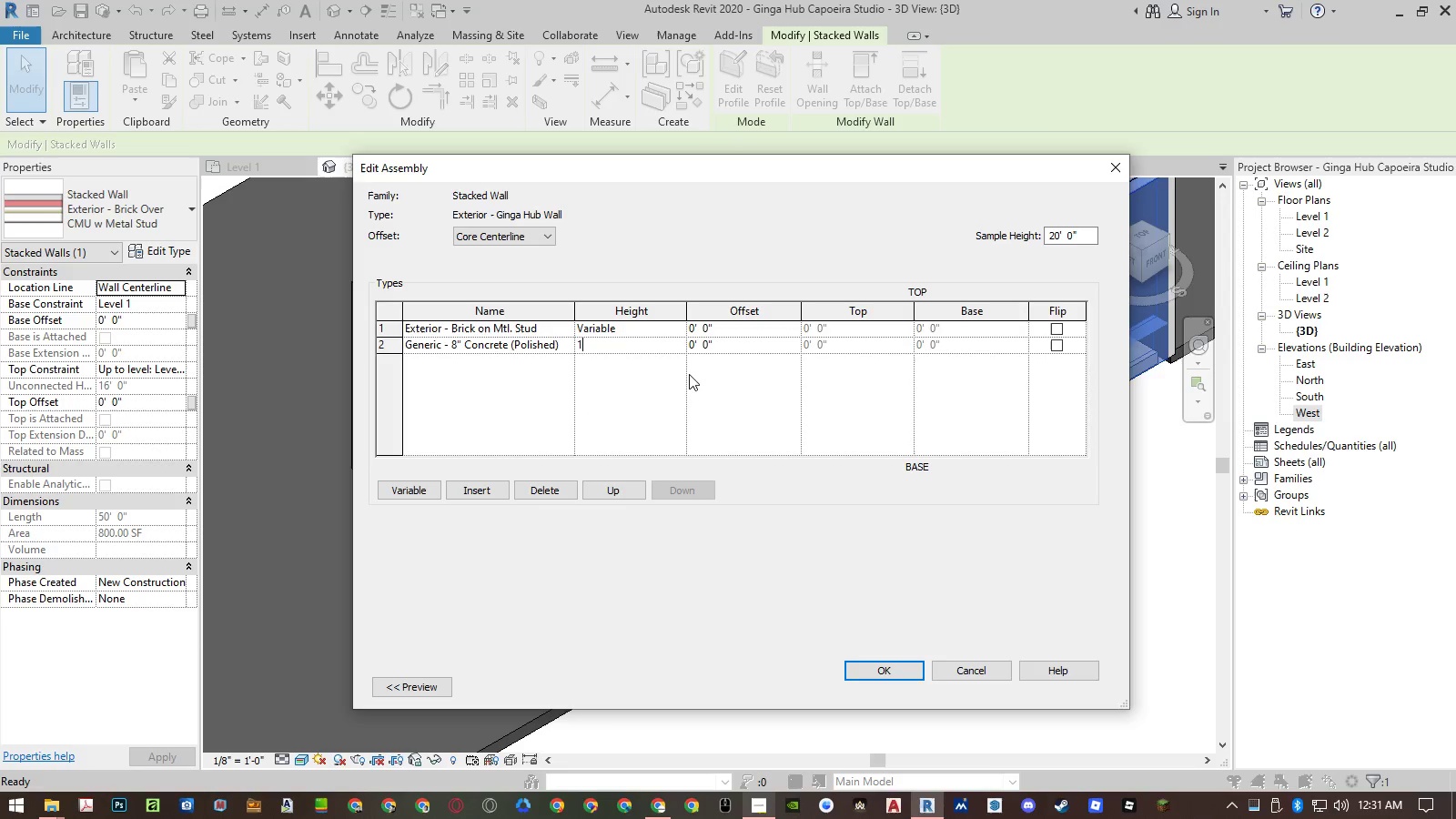 
key(Numpad0)
 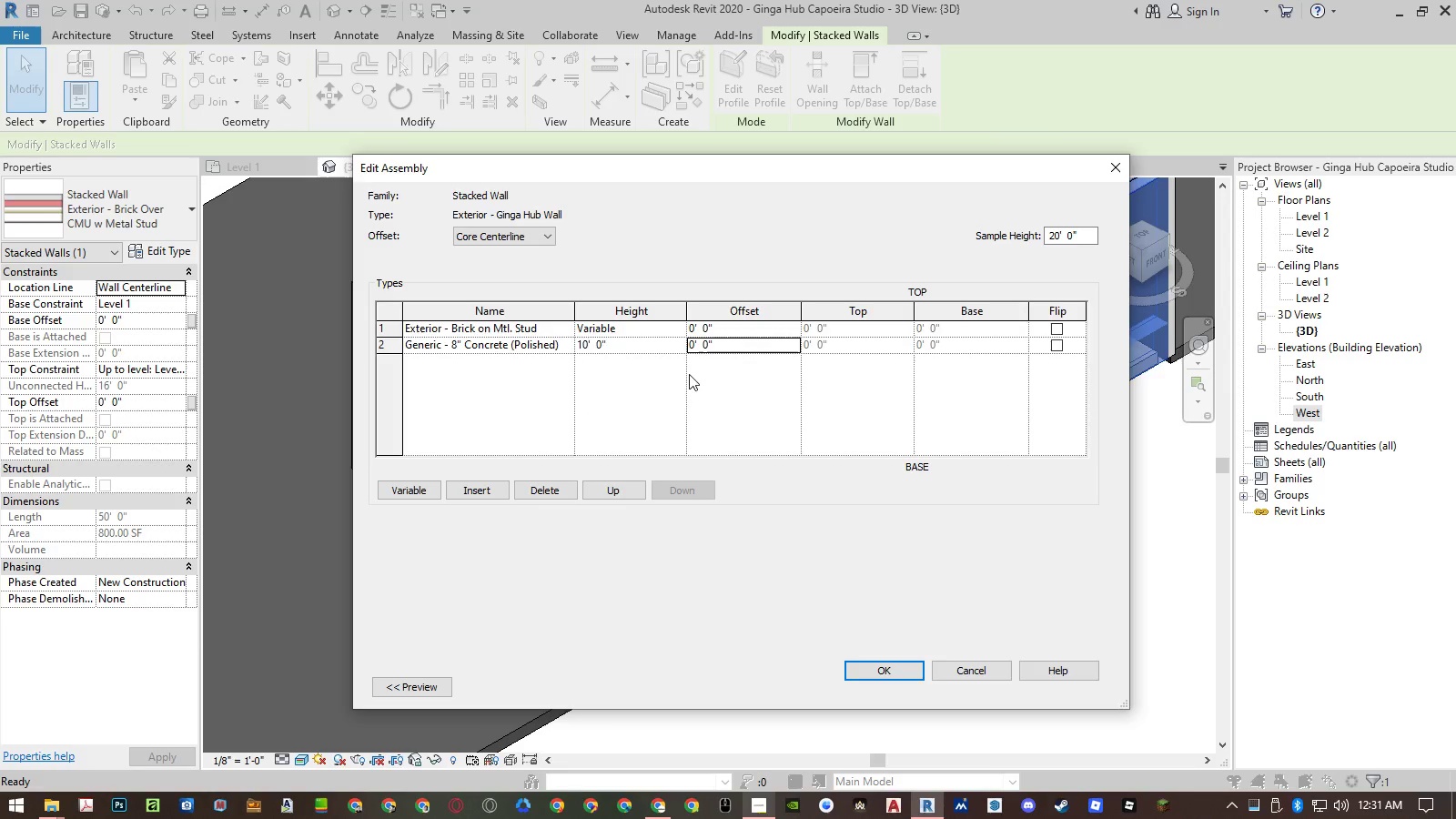 
key(NumpadEnter)
 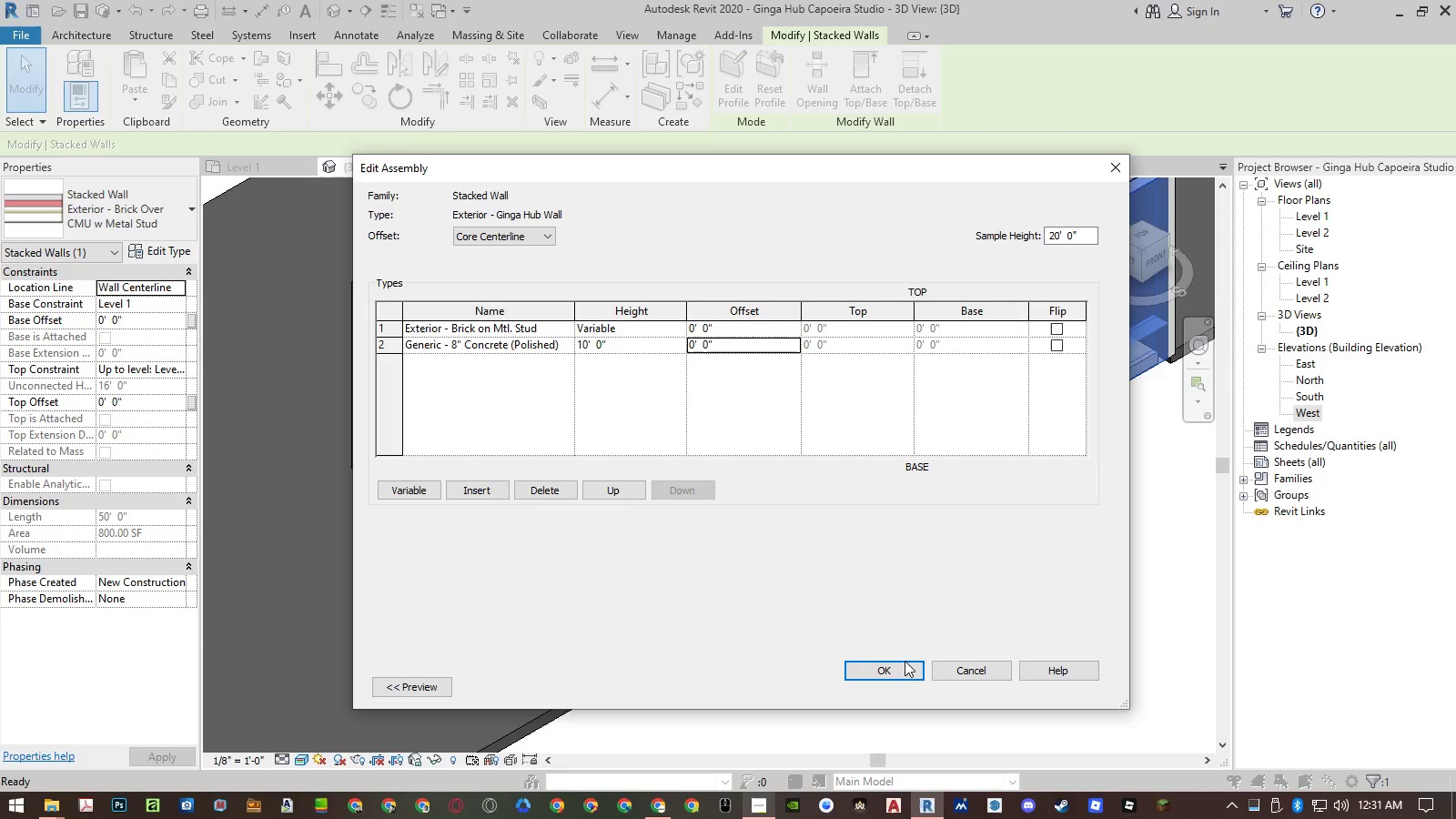 
left_click([905, 662])
 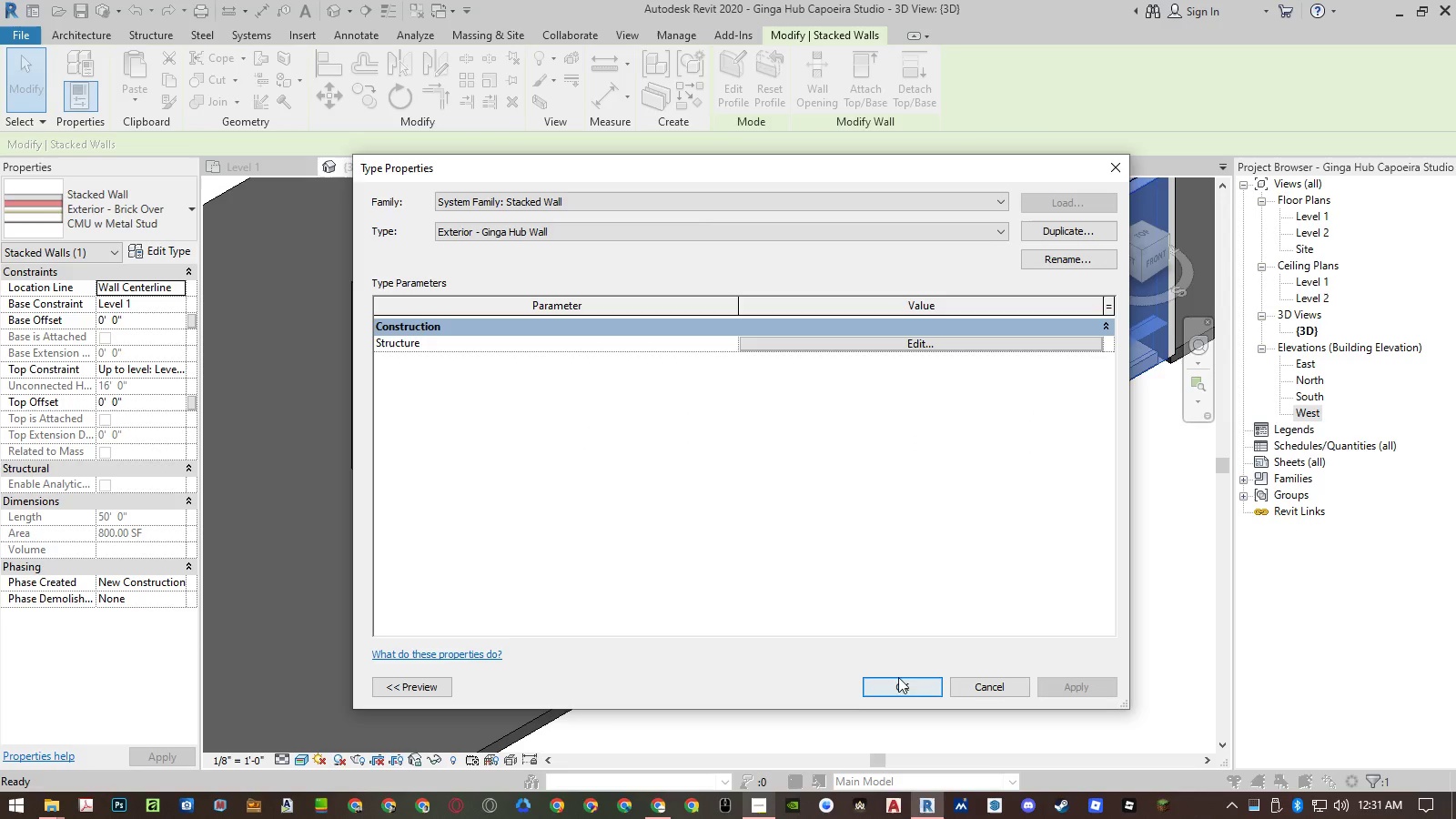 
left_click([896, 682])
 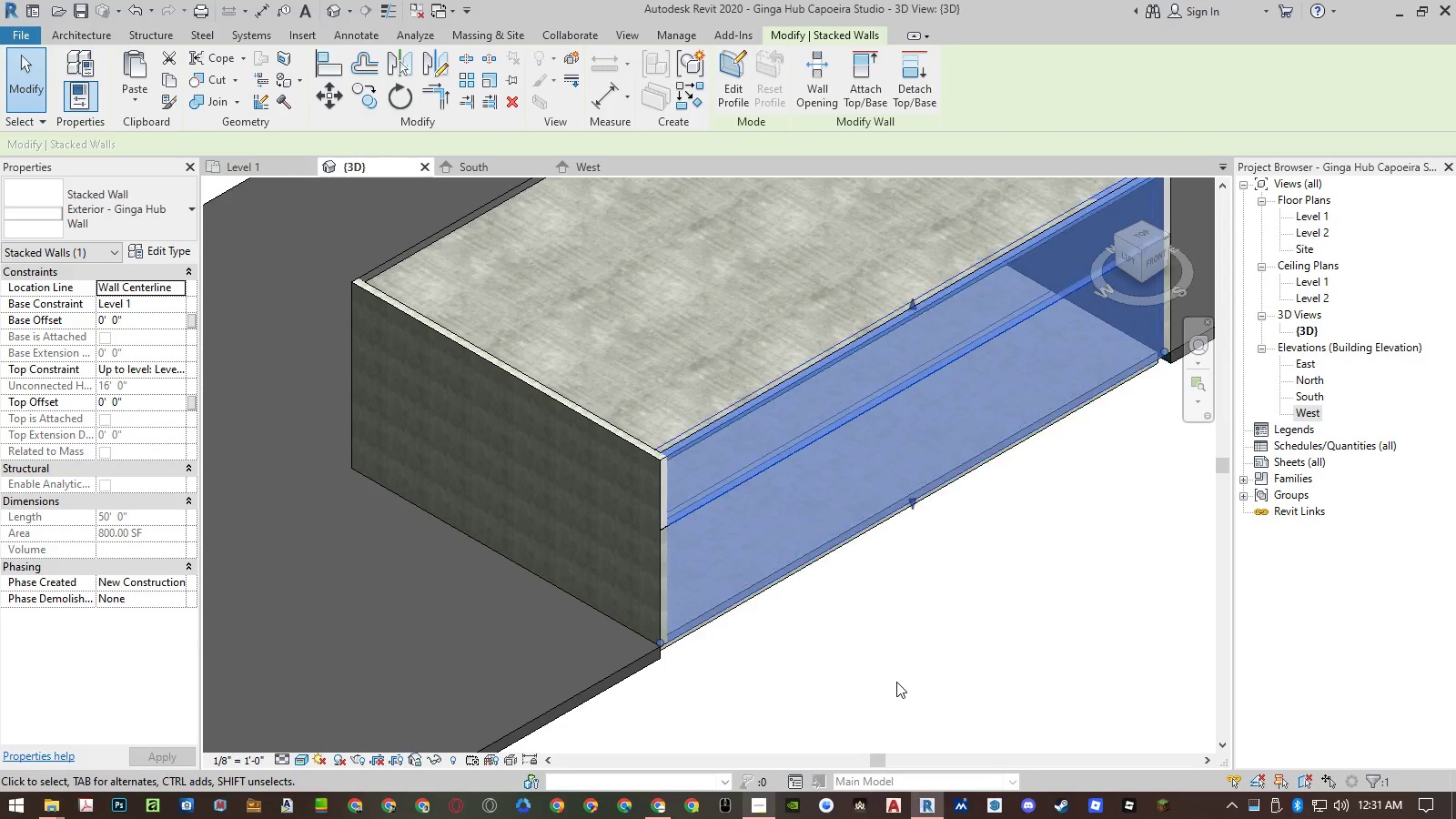 
left_click([896, 682])
 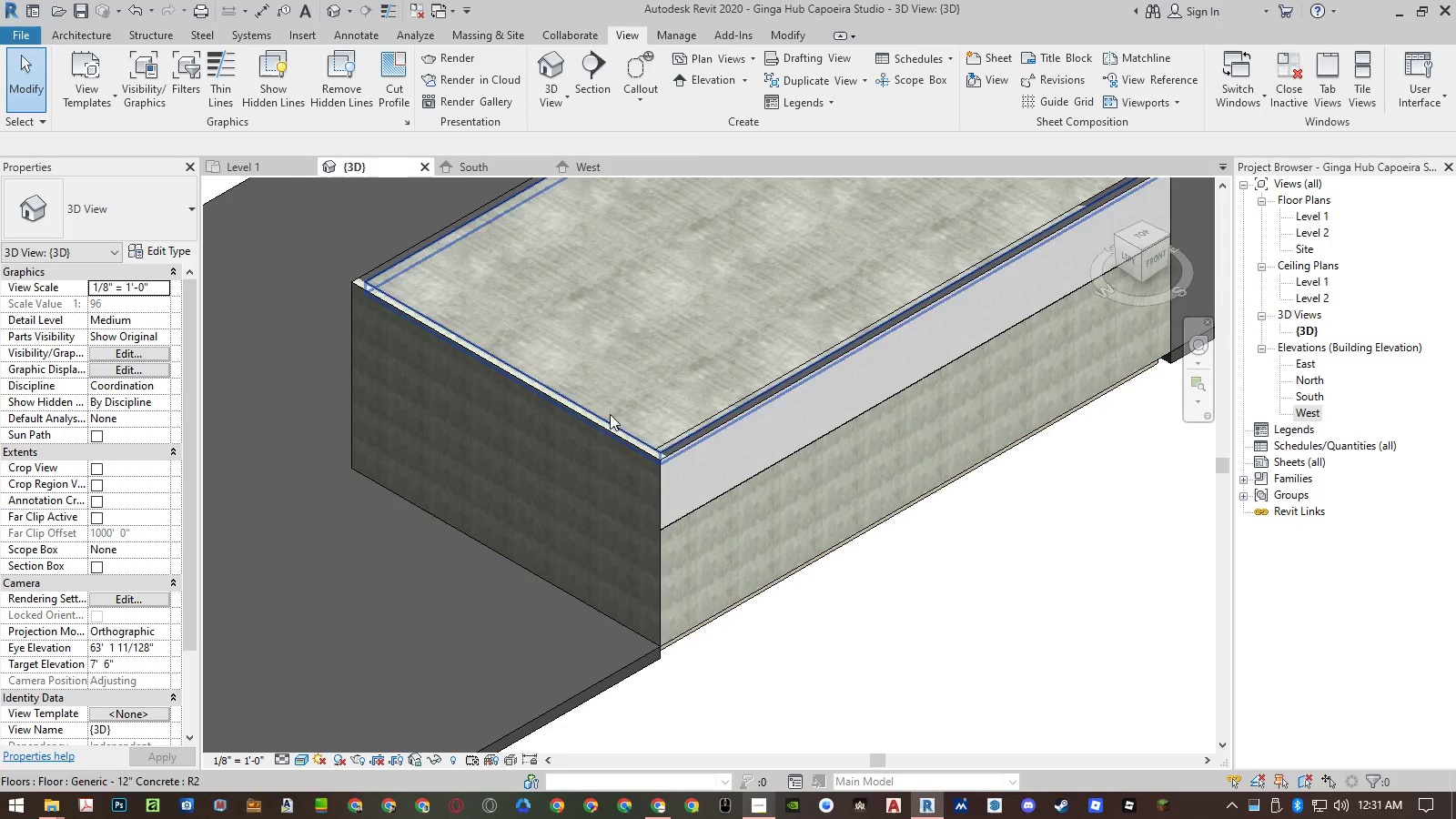 
left_click([601, 429])
 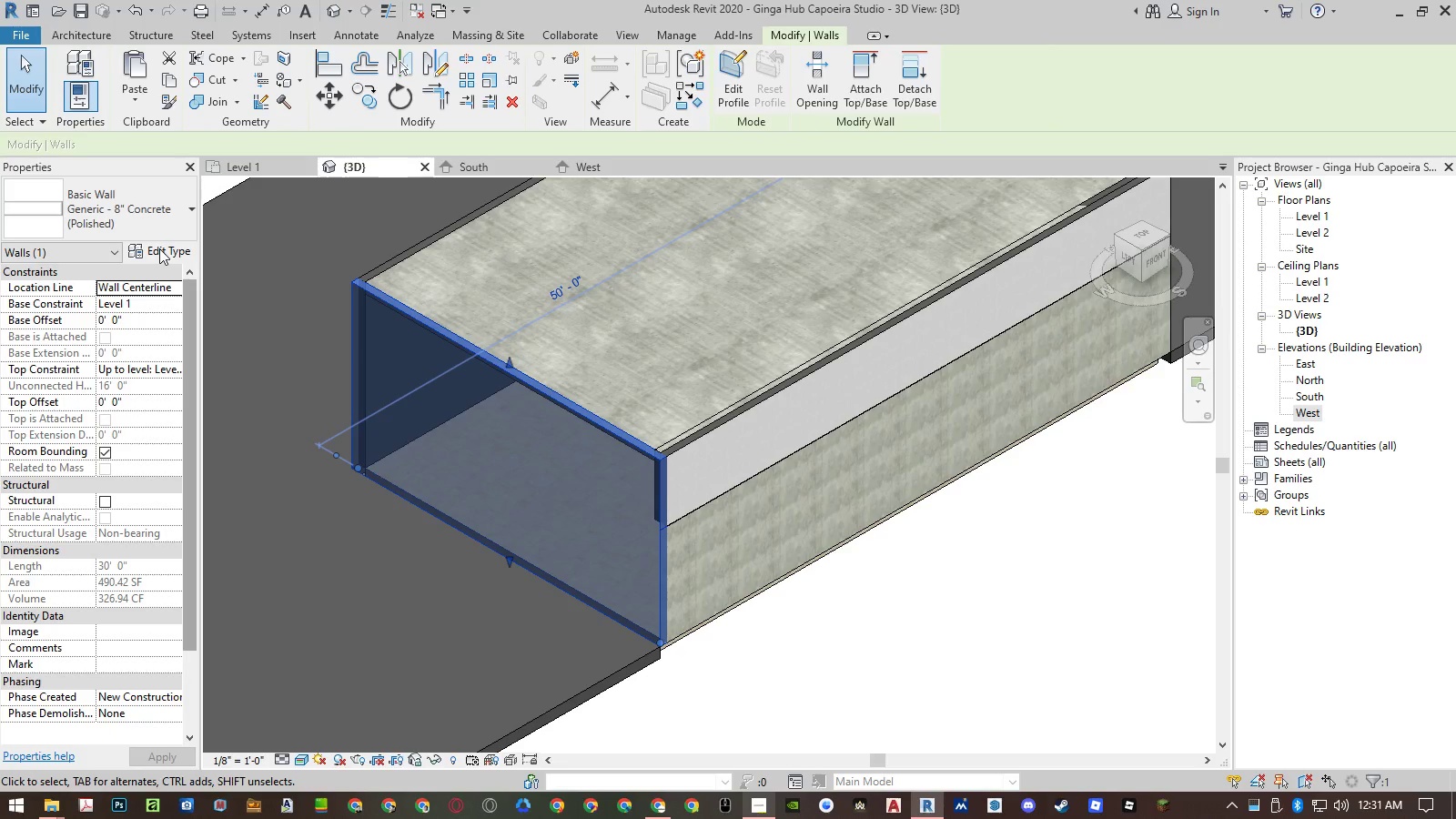 
left_click([159, 248])
 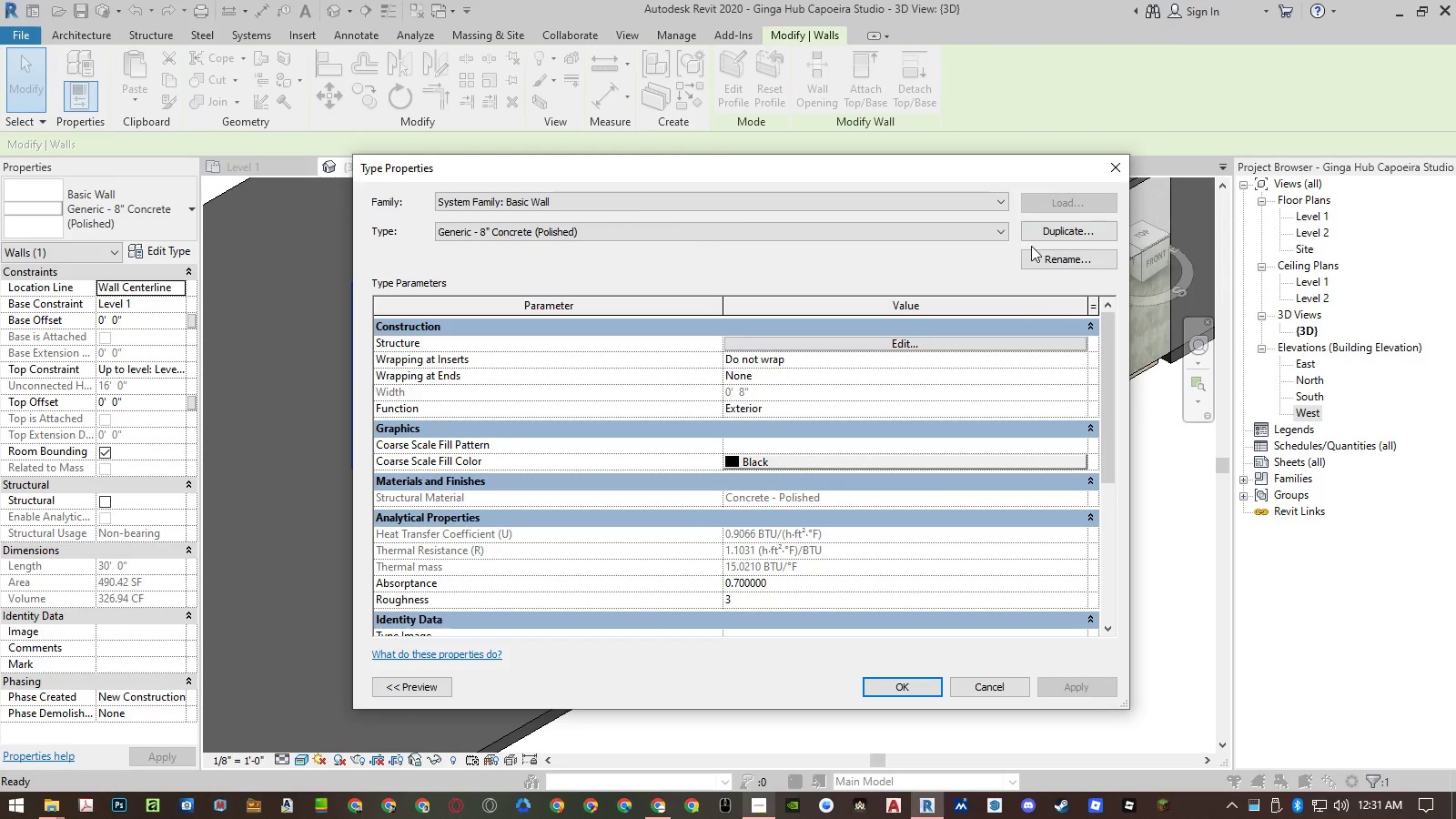 
left_click([1047, 232])
 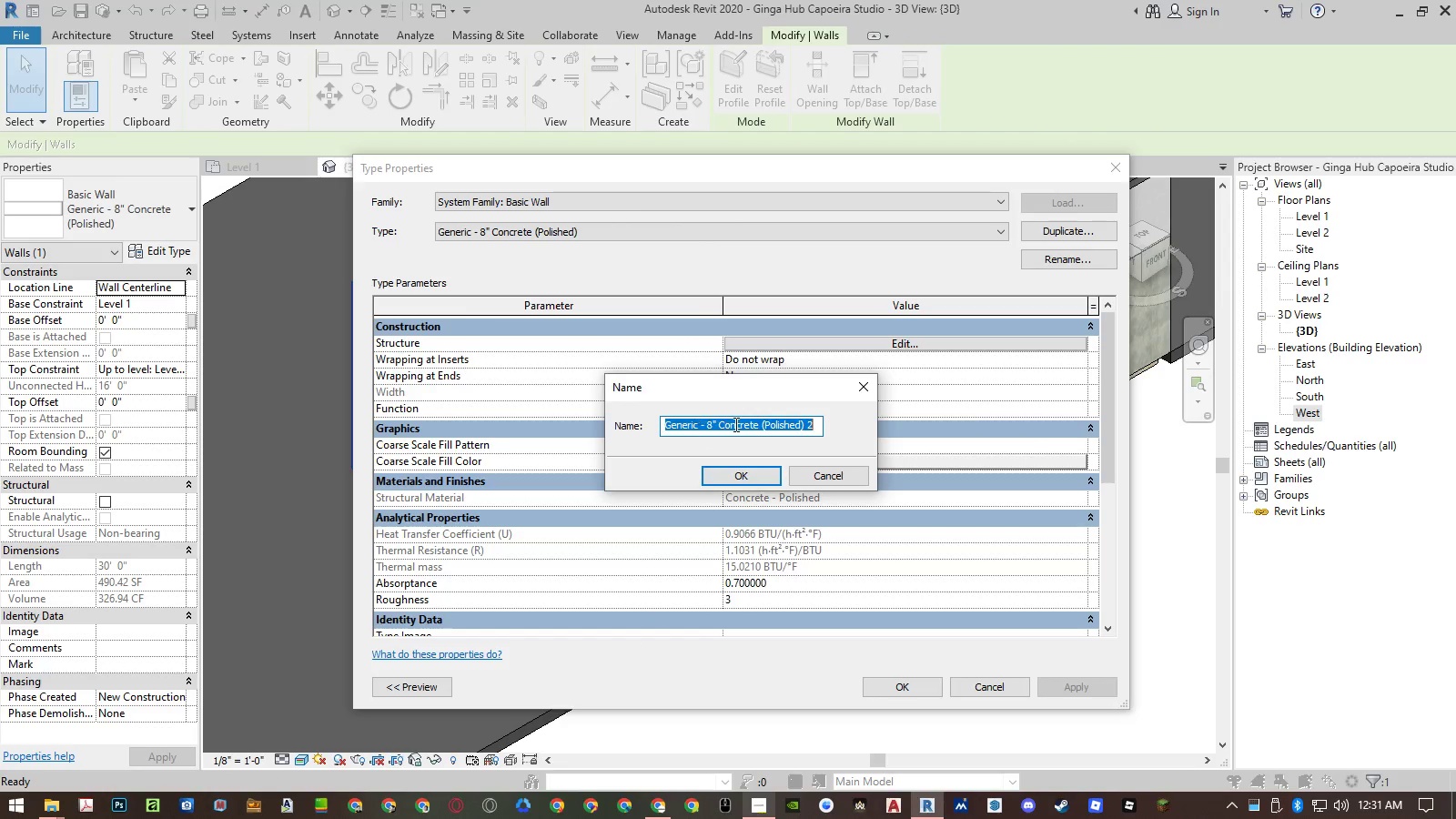 
left_click([735, 423])
 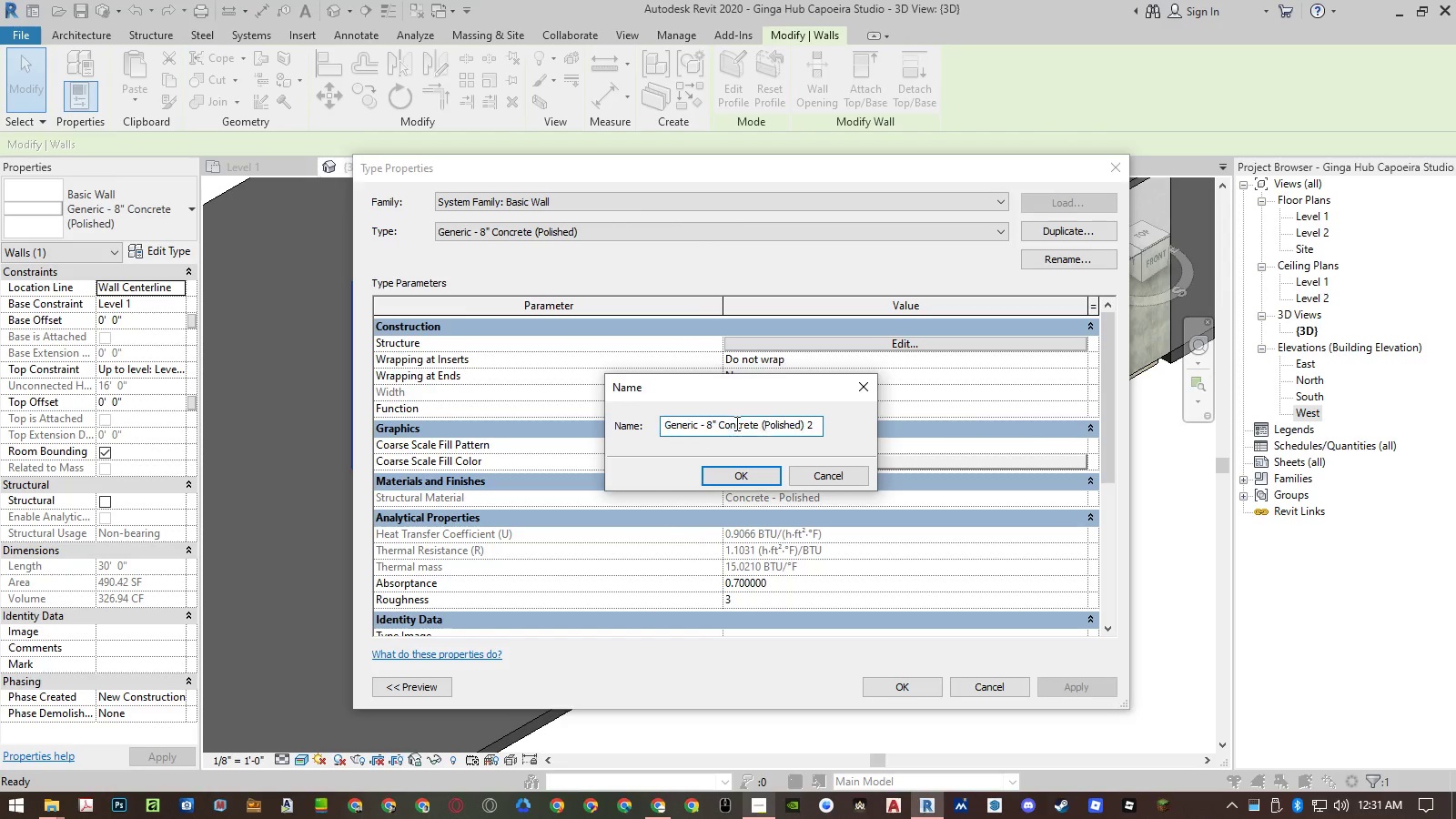 
left_click_drag(start_coordinate=[735, 423], to_coordinate=[907, 413])
 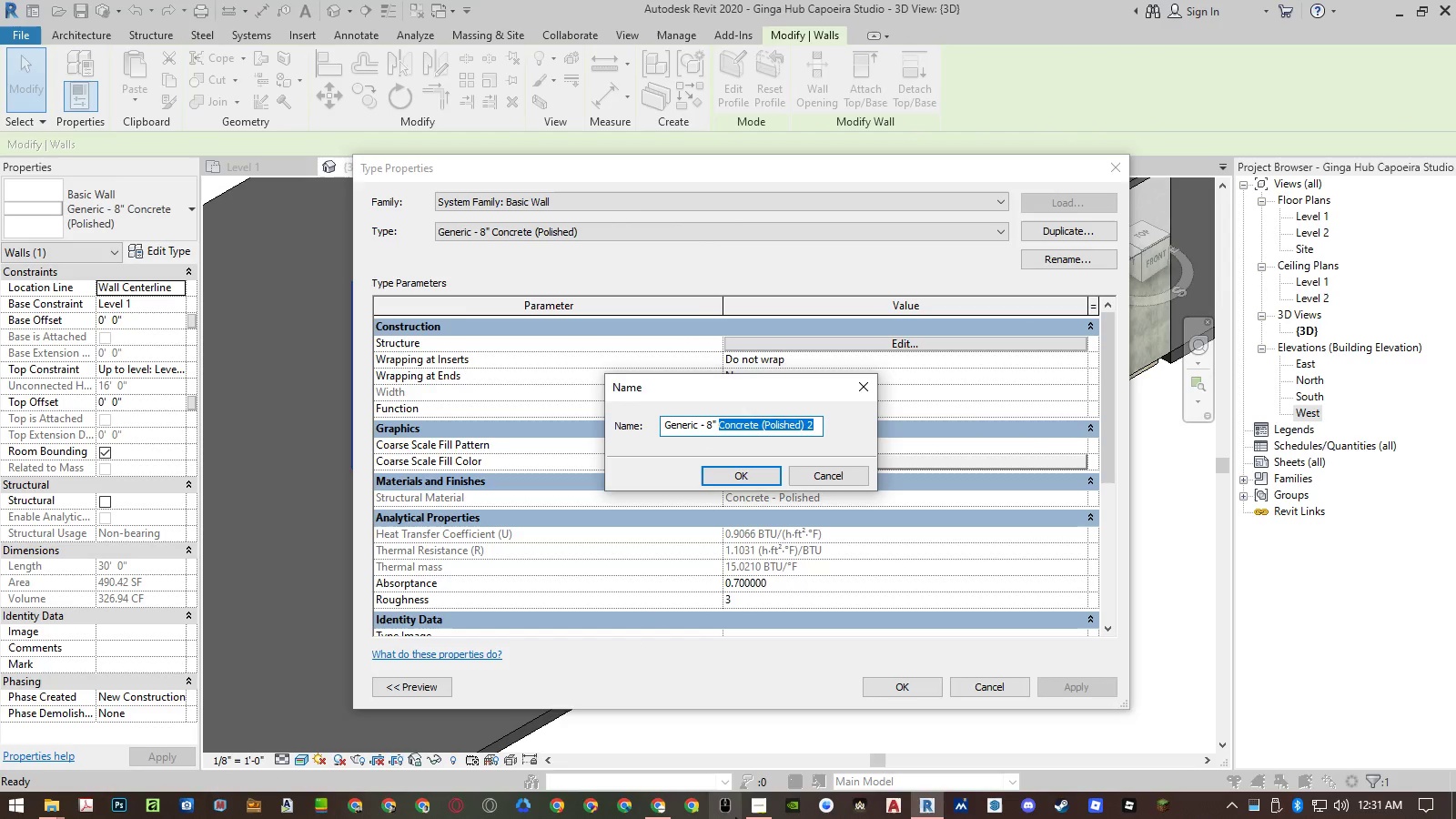 
left_click([750, 808])